 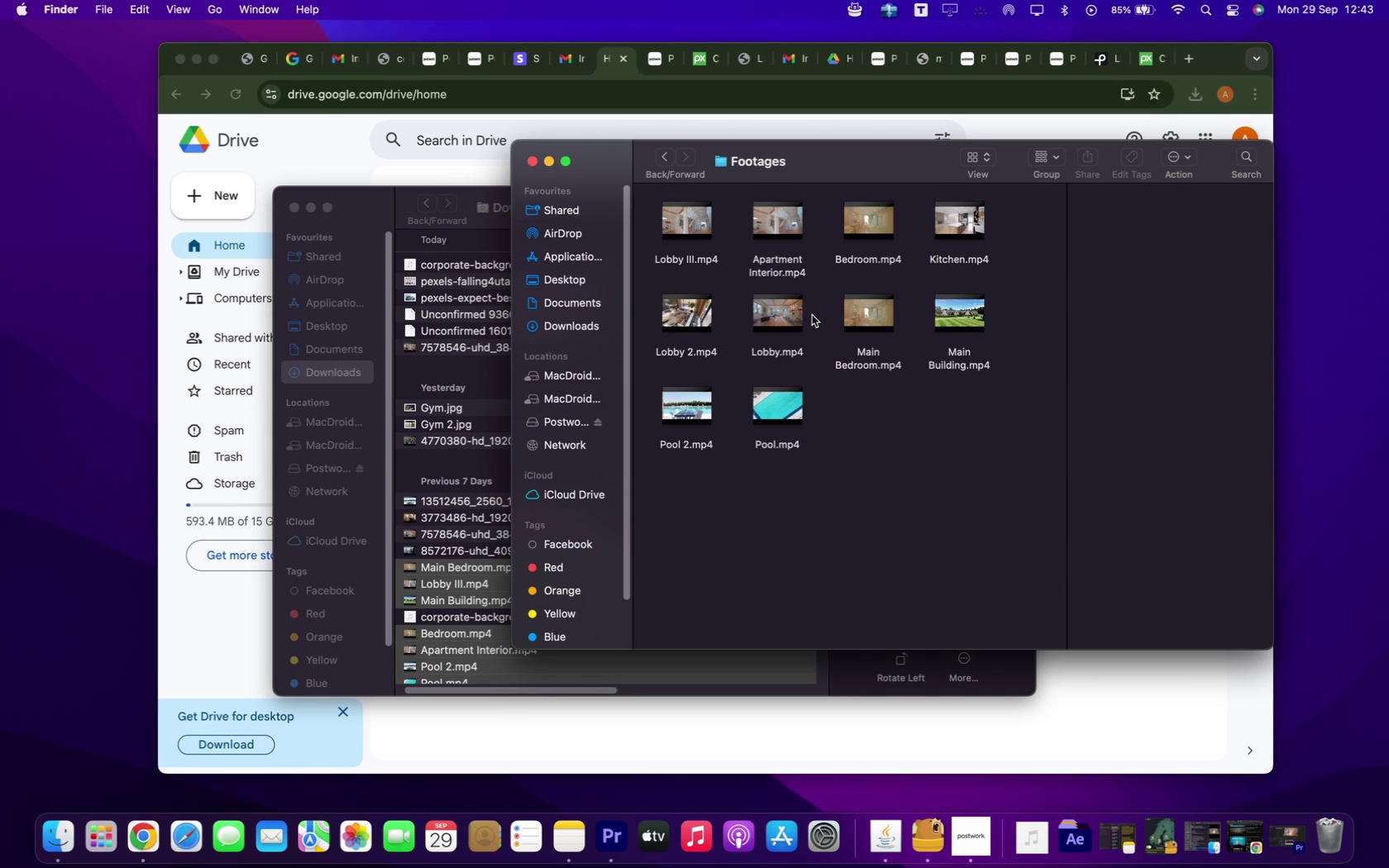 
left_click([739, 532])
 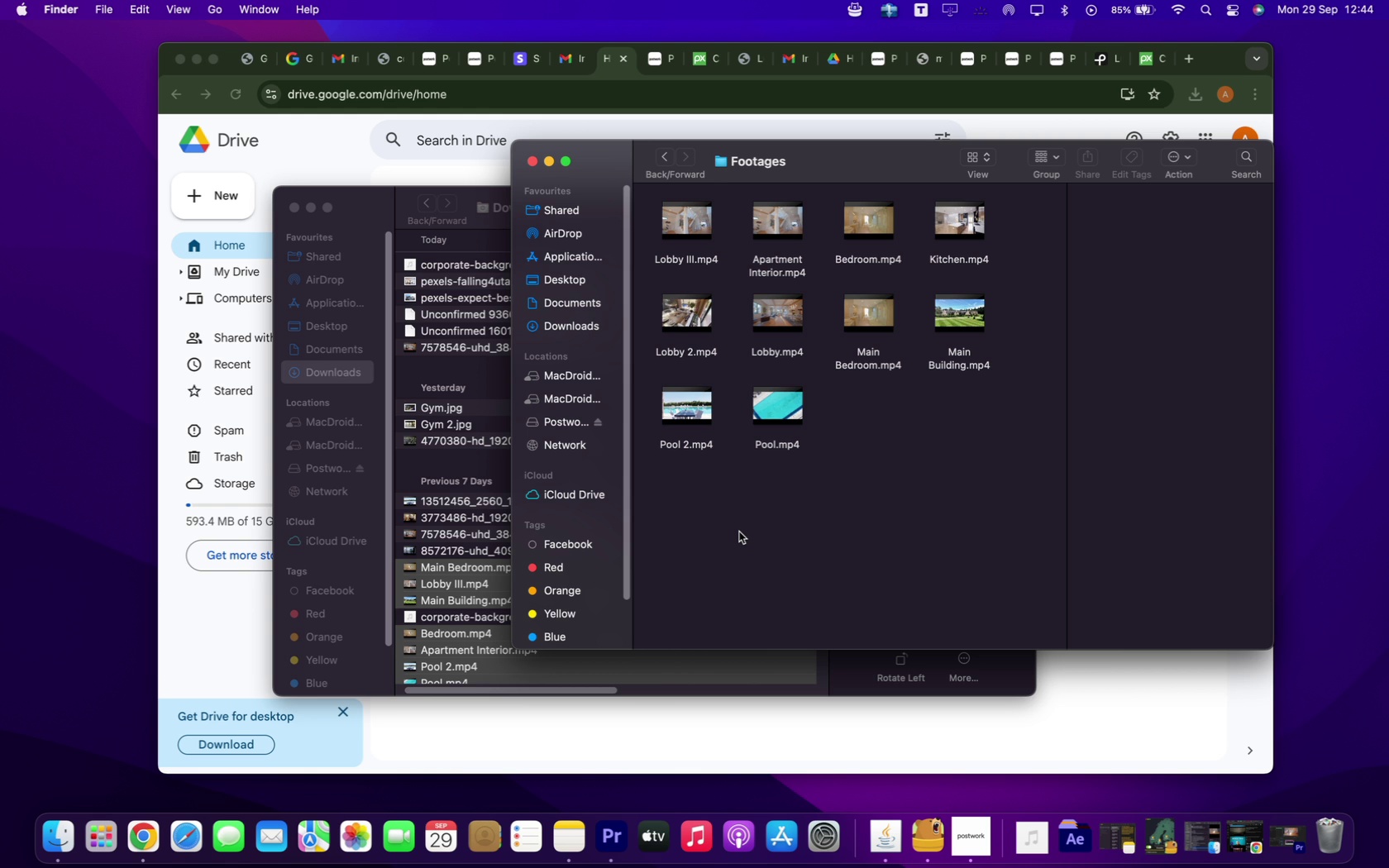 
wait(8.36)
 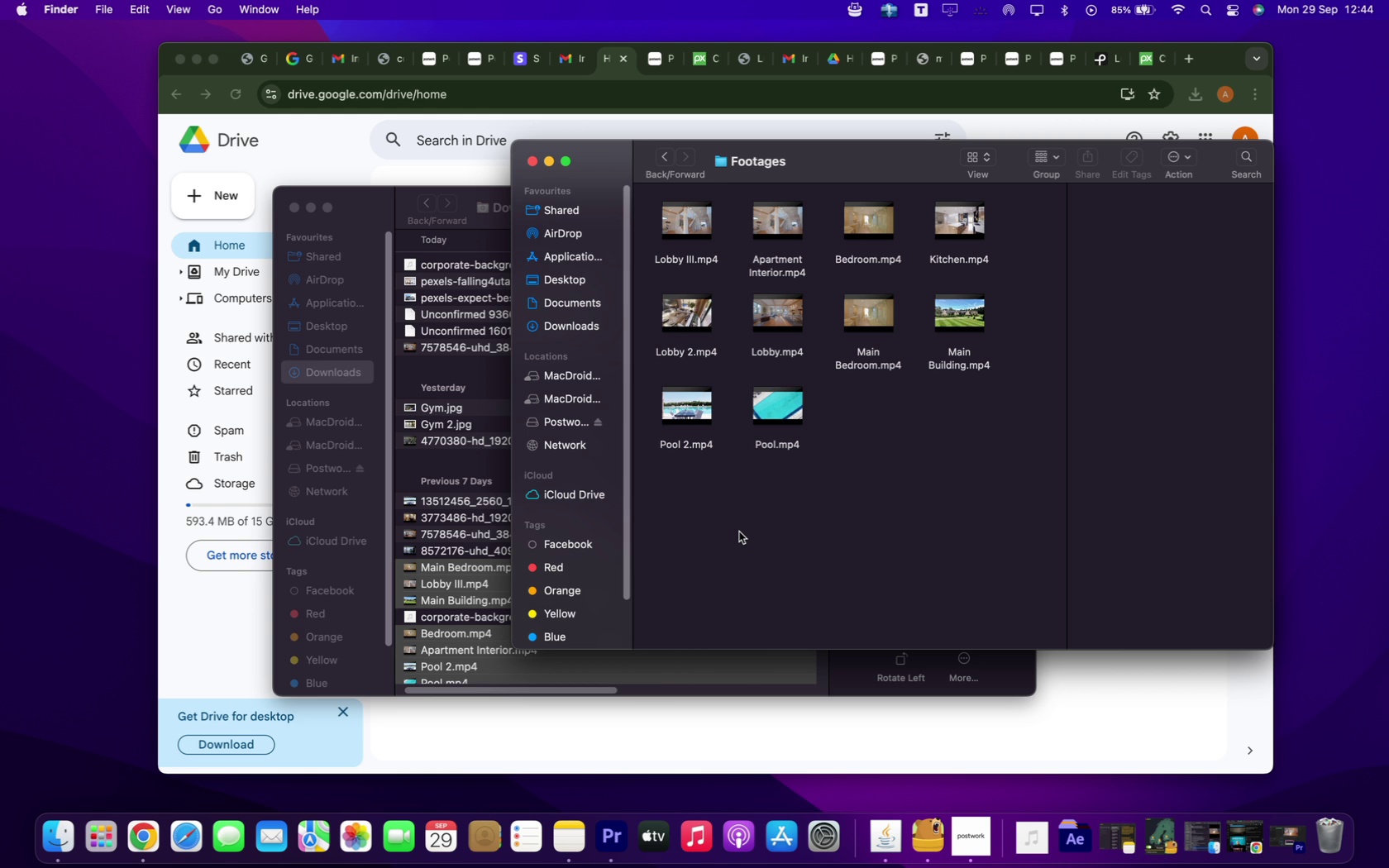 
left_click([660, 155])
 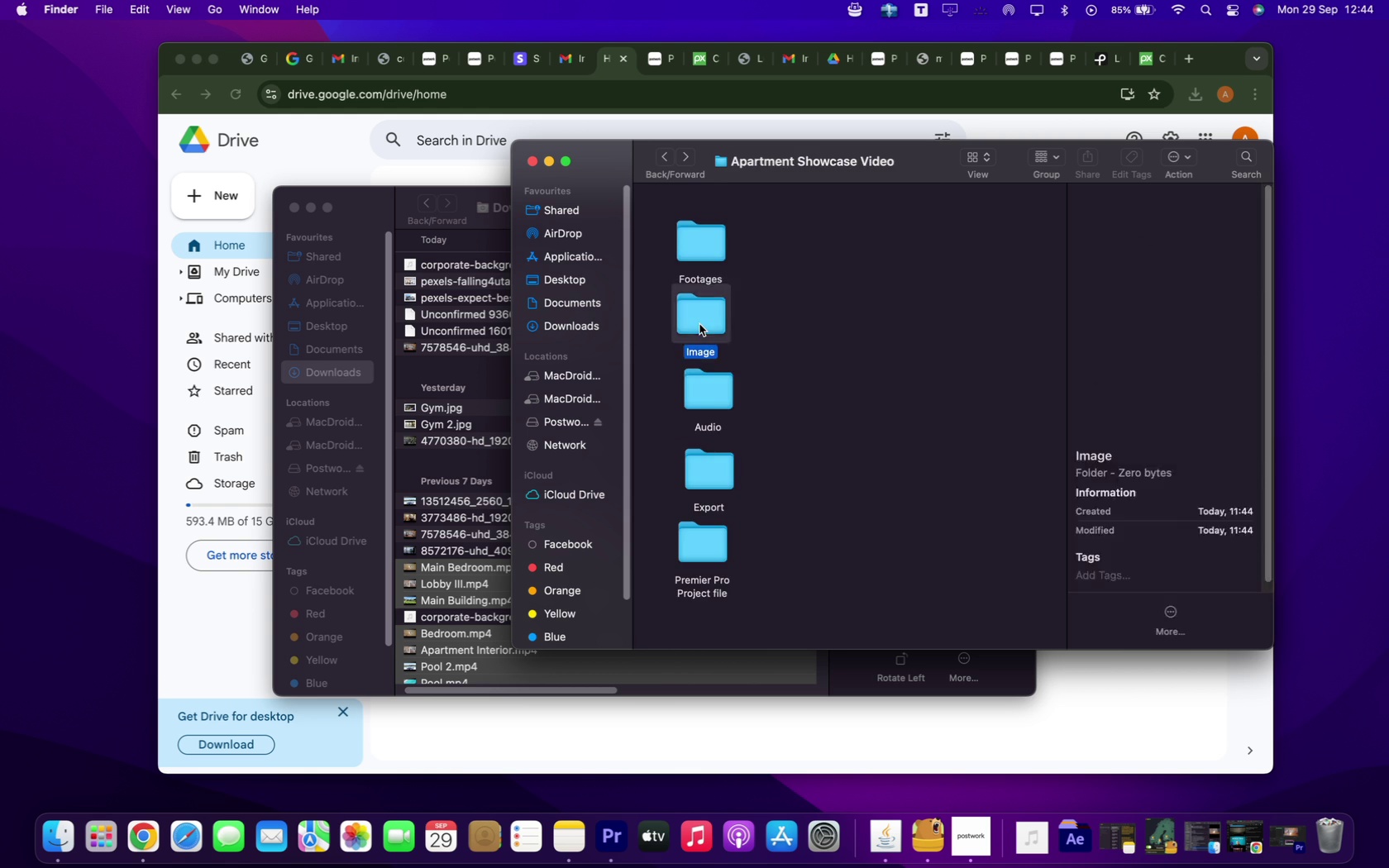 
double_click([699, 324])
 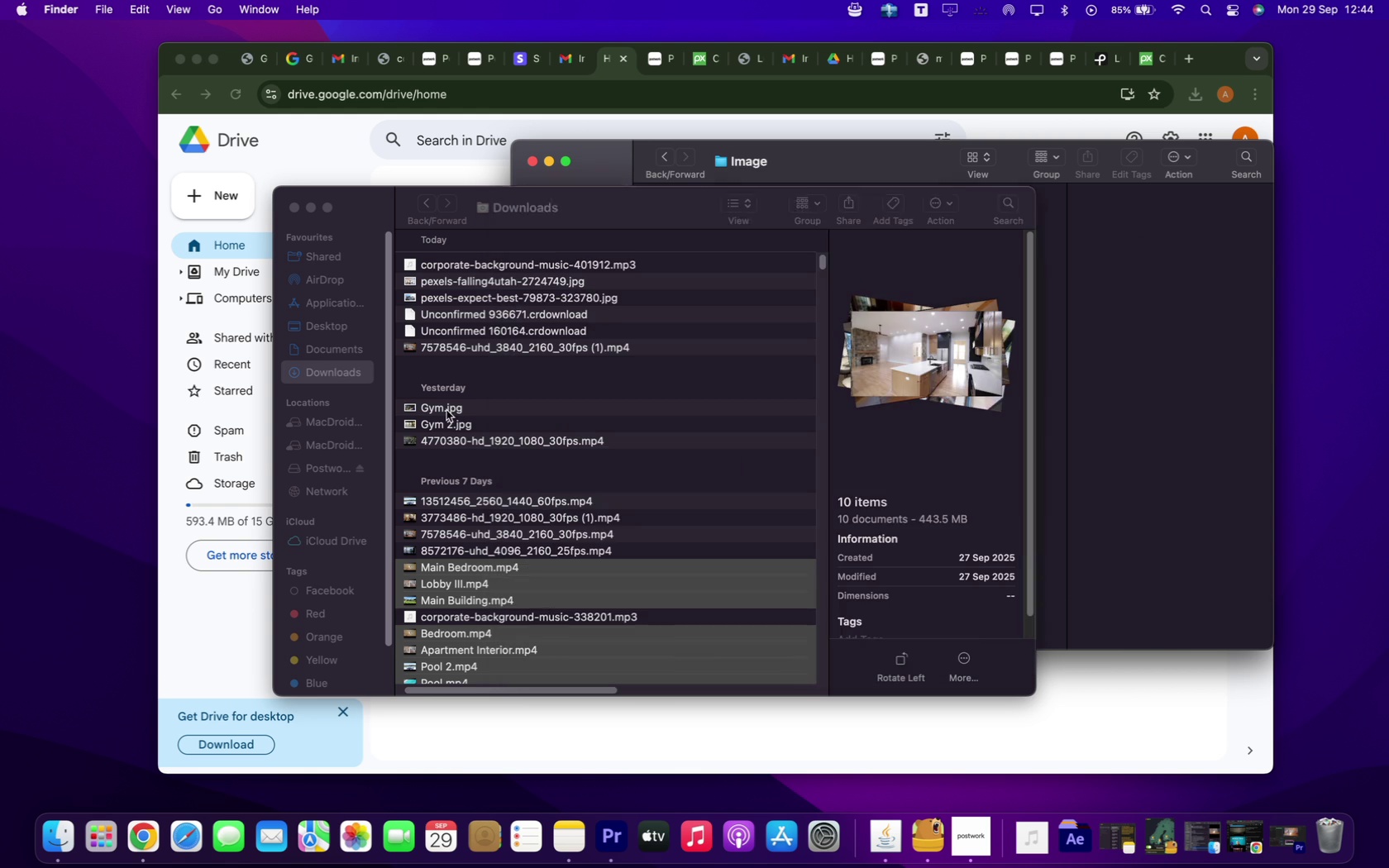 
left_click([446, 410])
 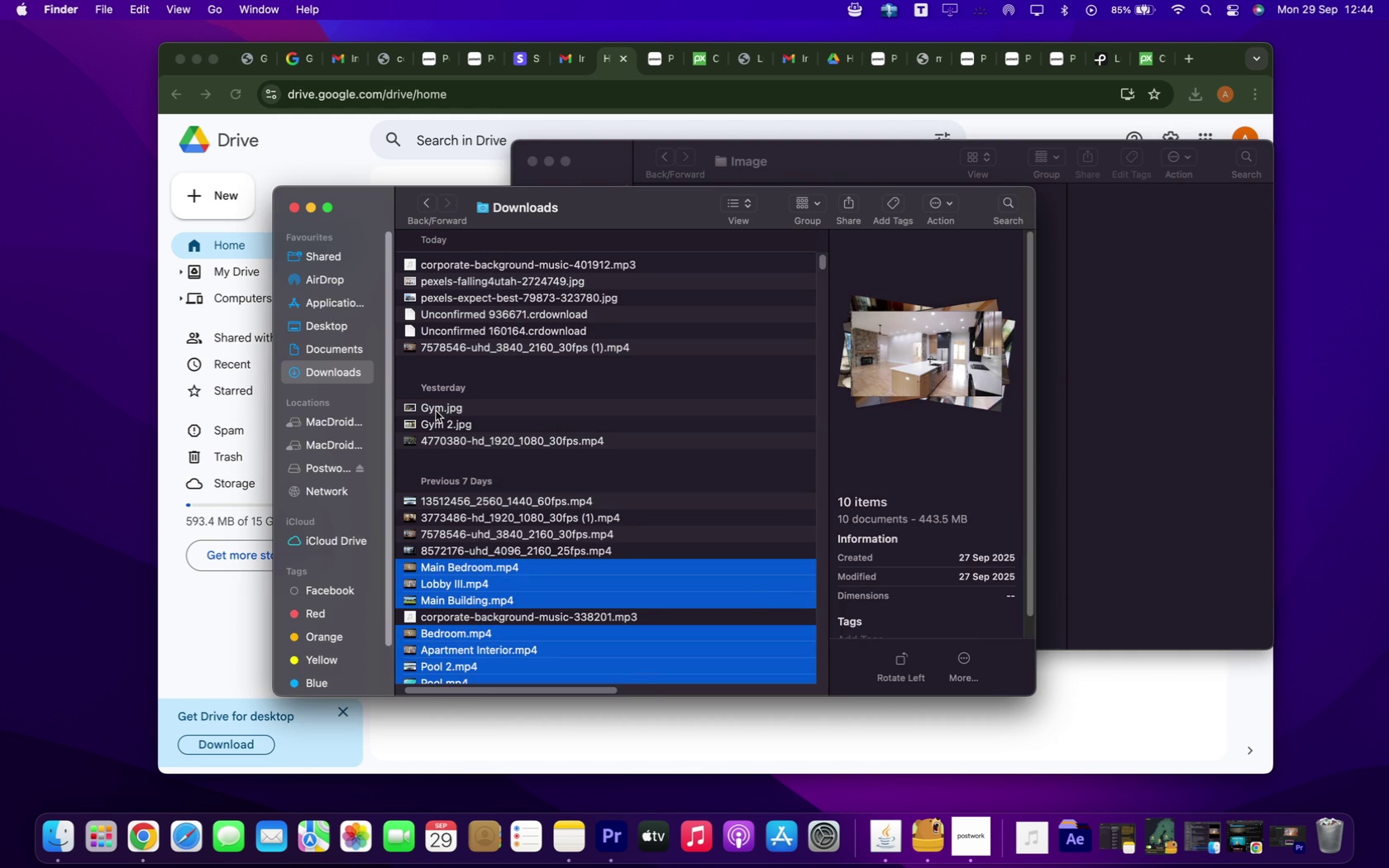 
left_click([436, 411])